 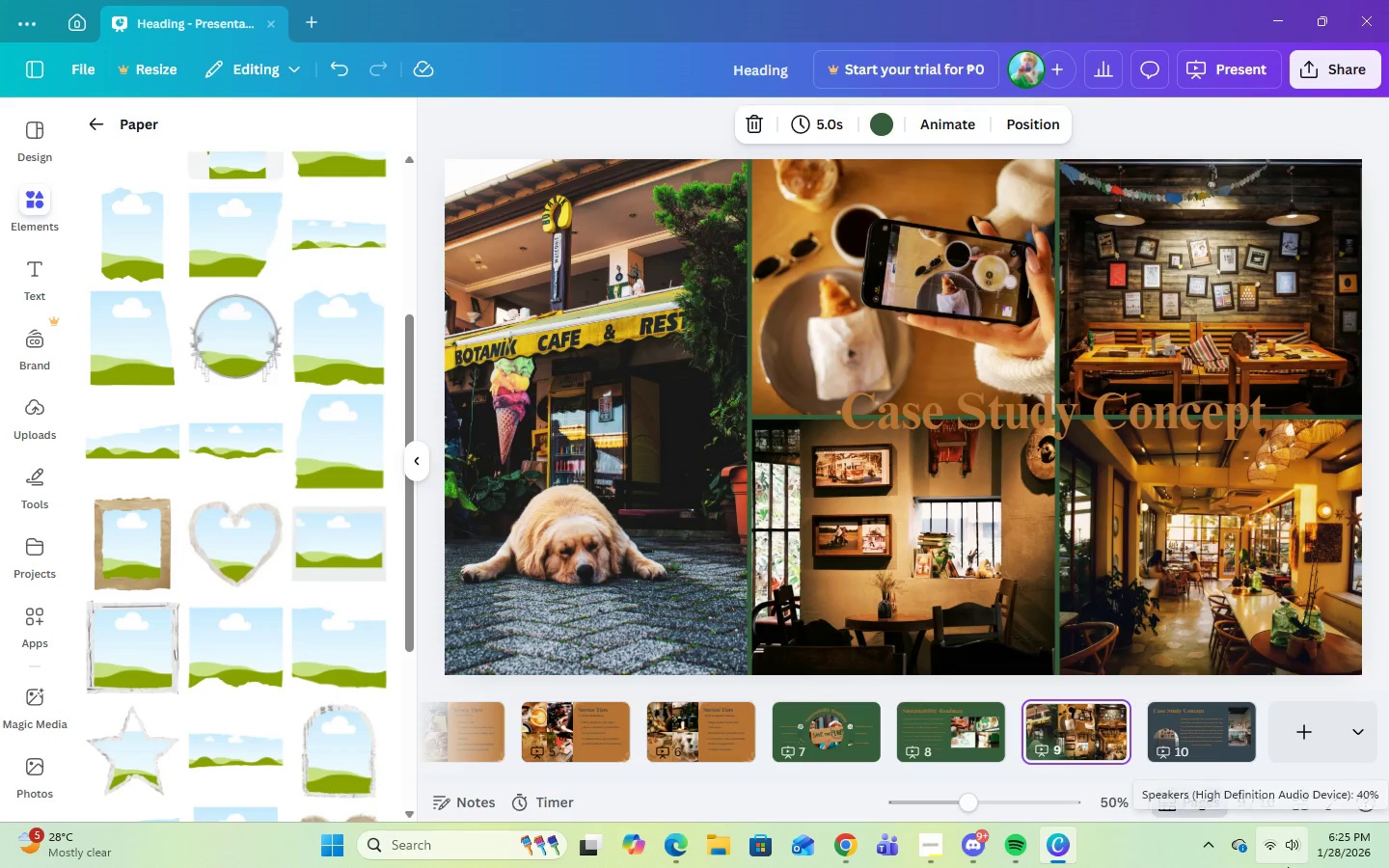 
key(ArrowLeft)
 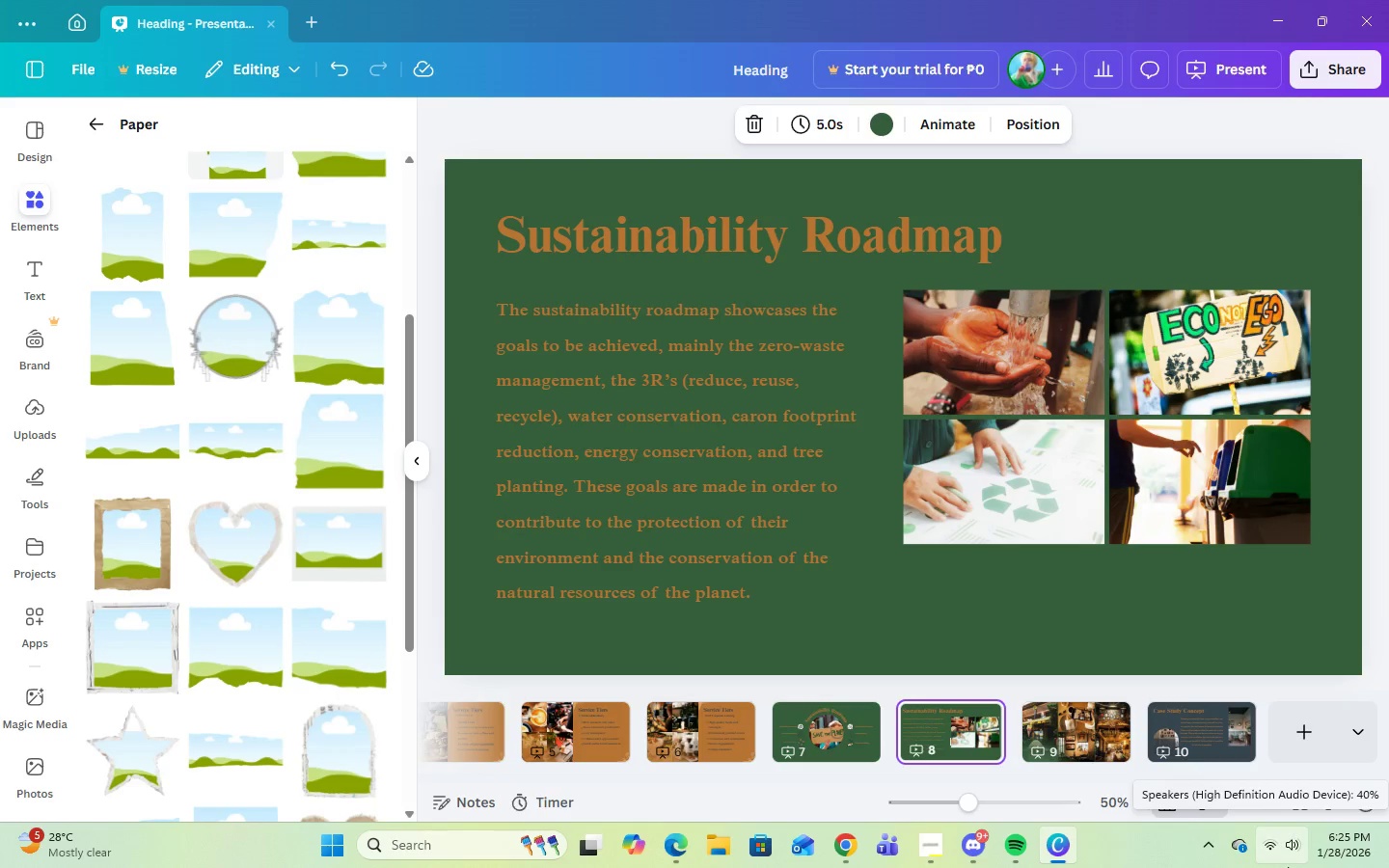 
wait(5.77)
 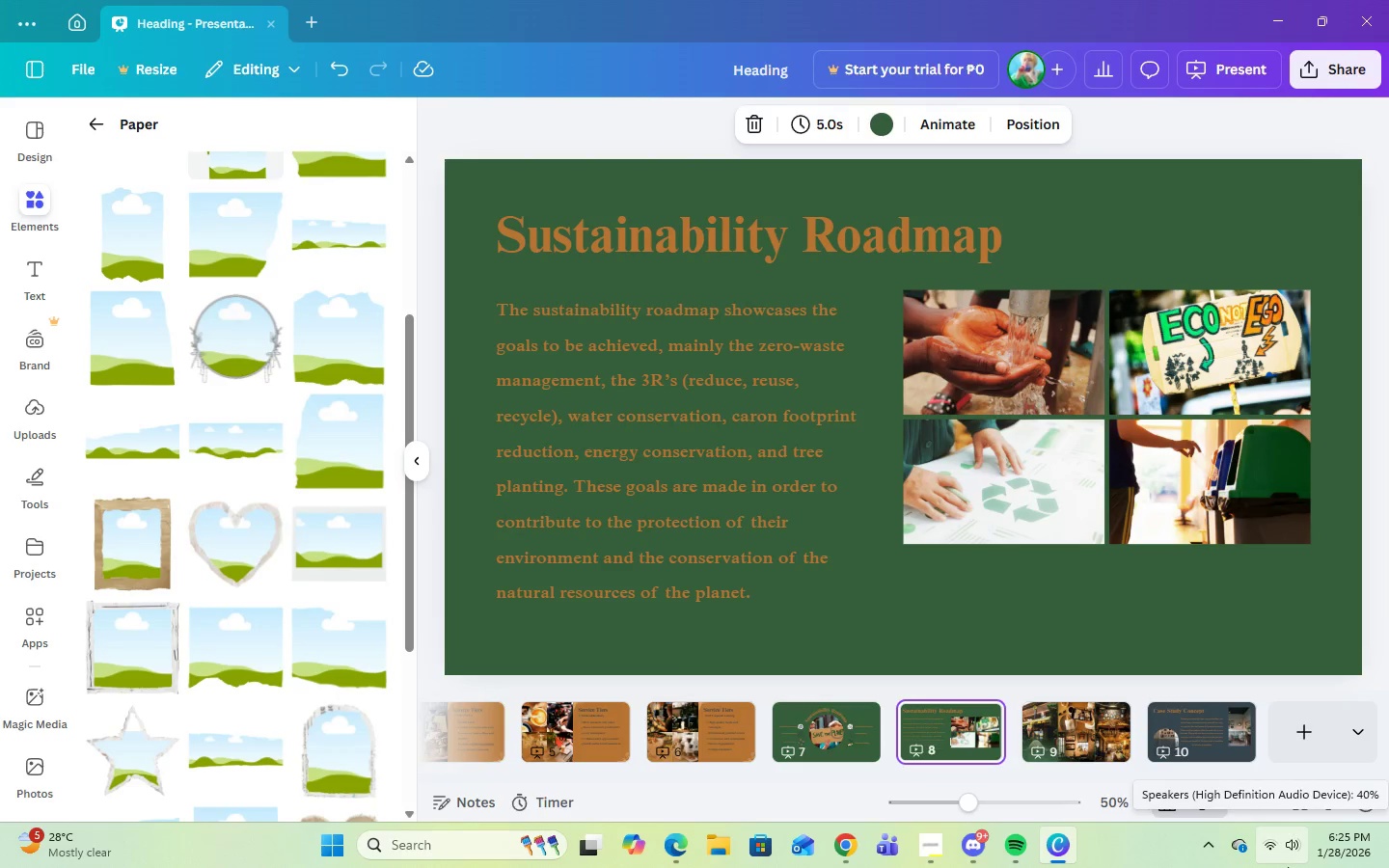 
key(ArrowLeft)
 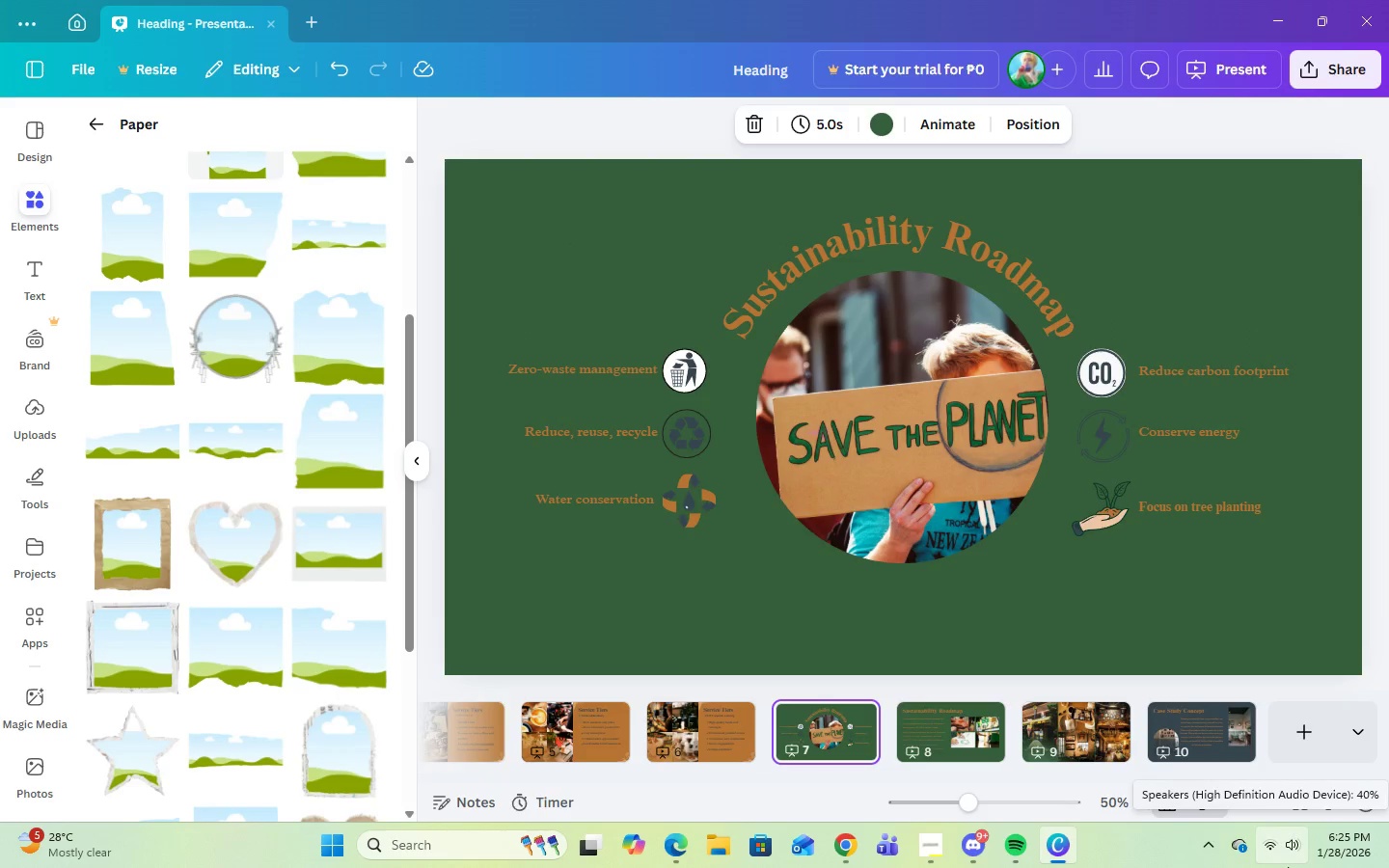 
key(ArrowLeft)
 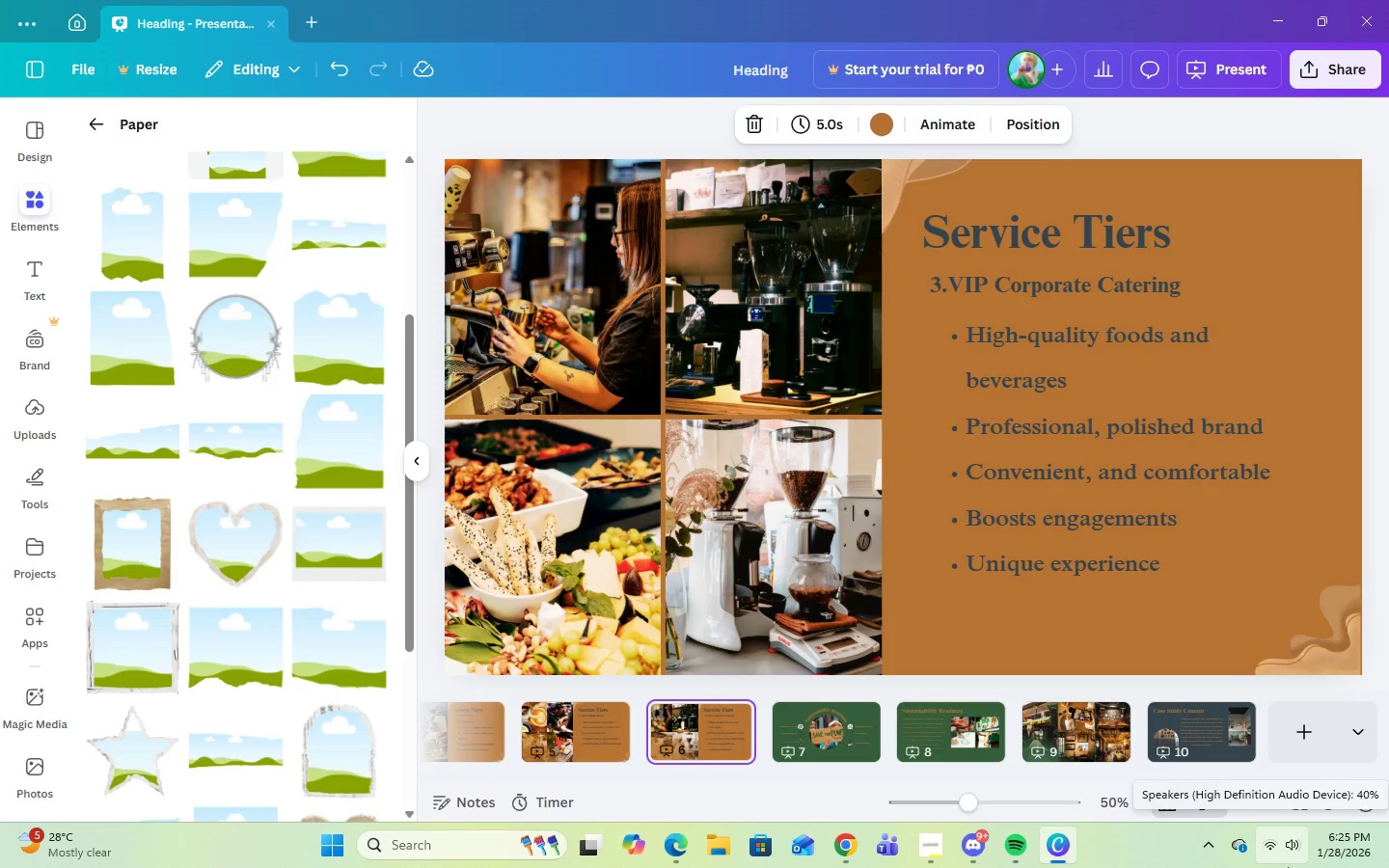 
key(ArrowLeft)
 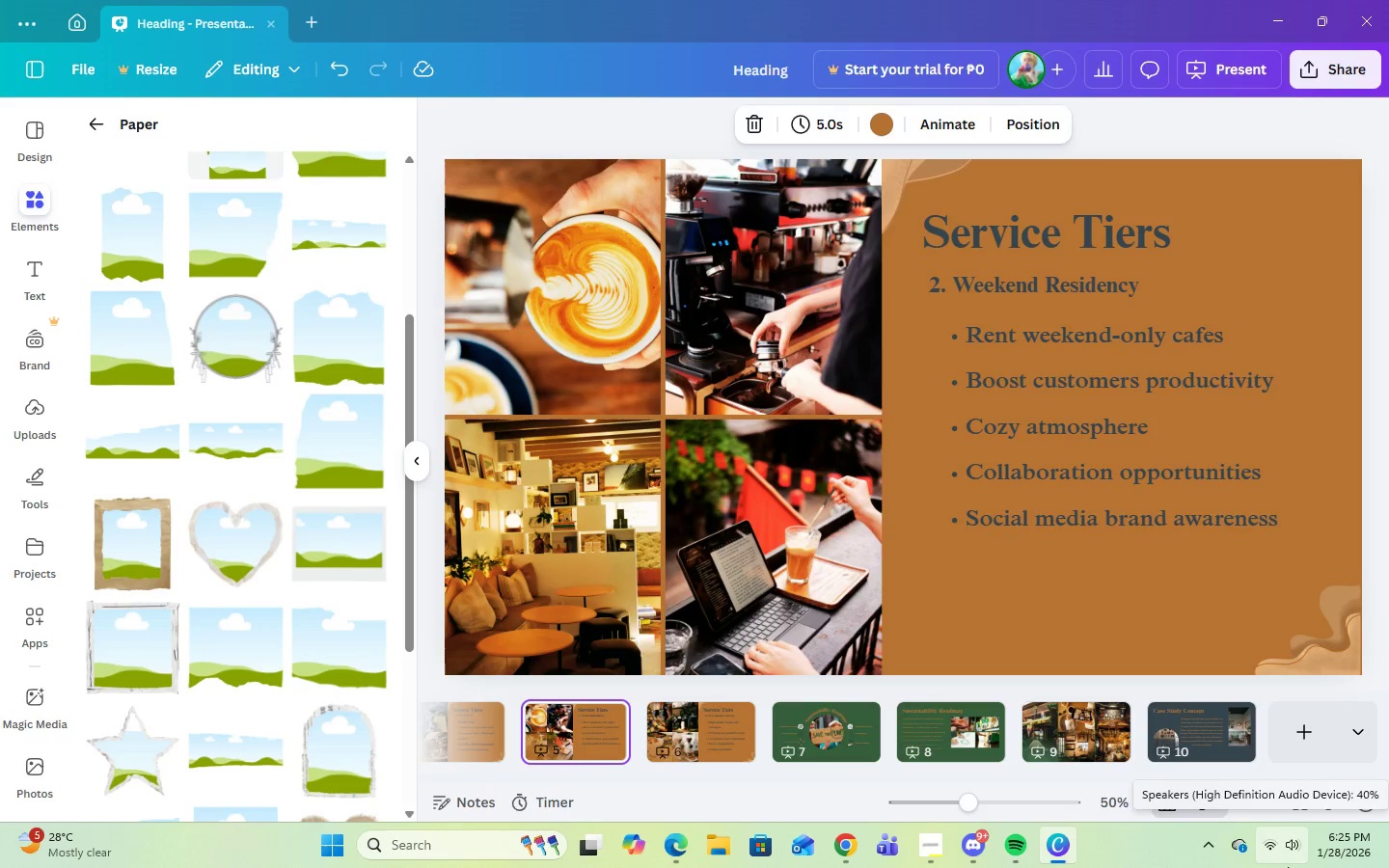 
key(ArrowLeft)
 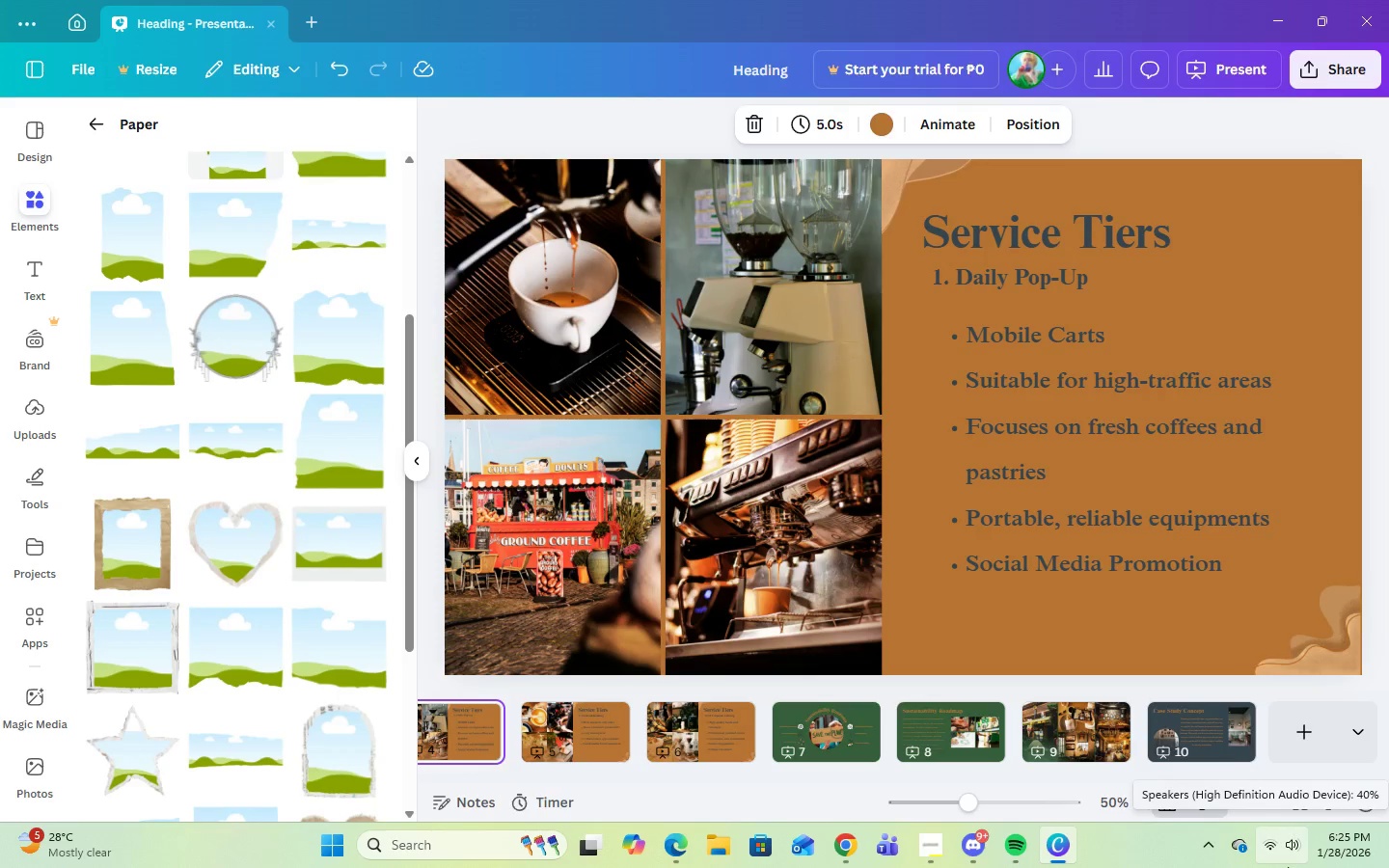 
key(ArrowLeft)
 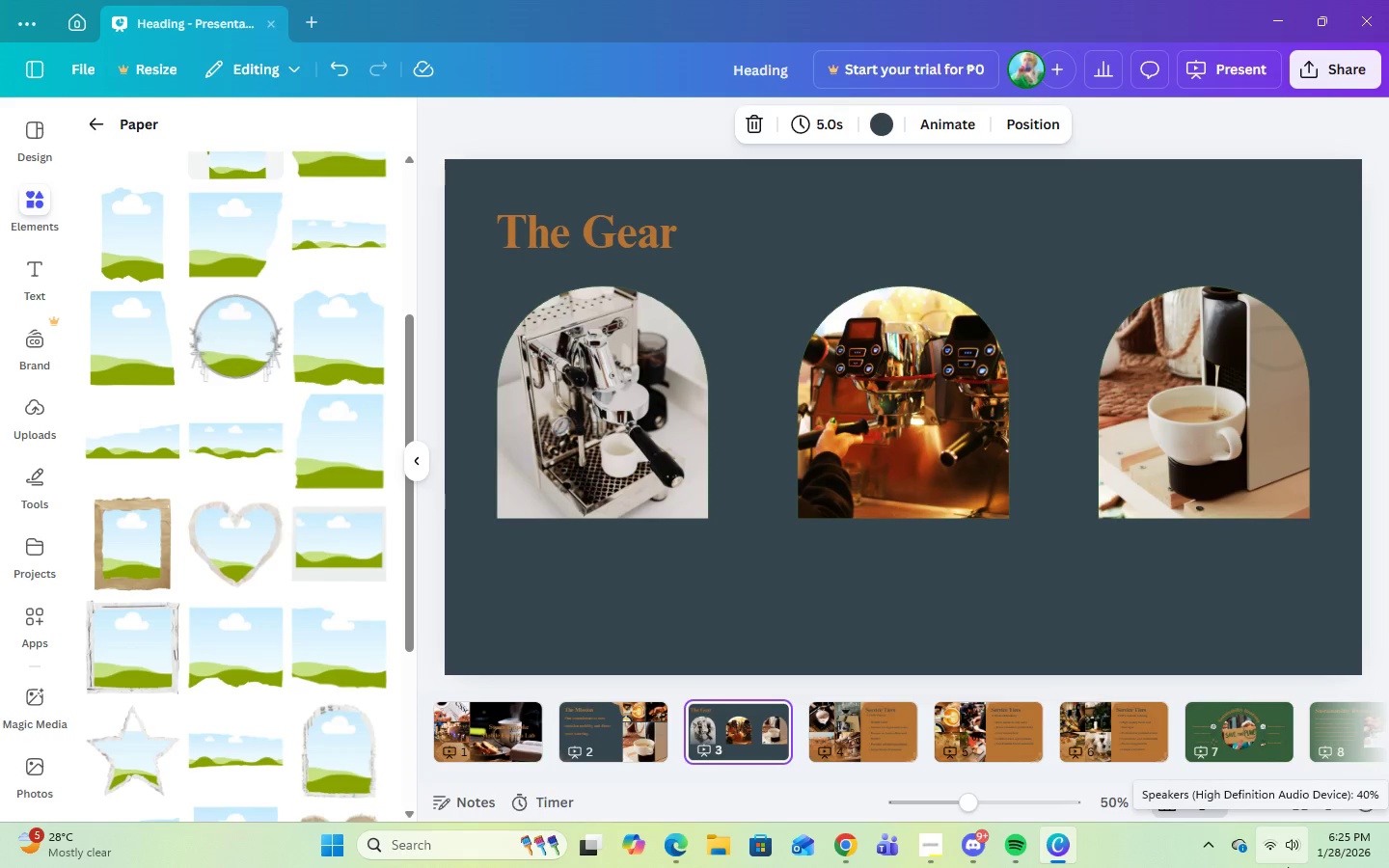 
key(ArrowLeft)
 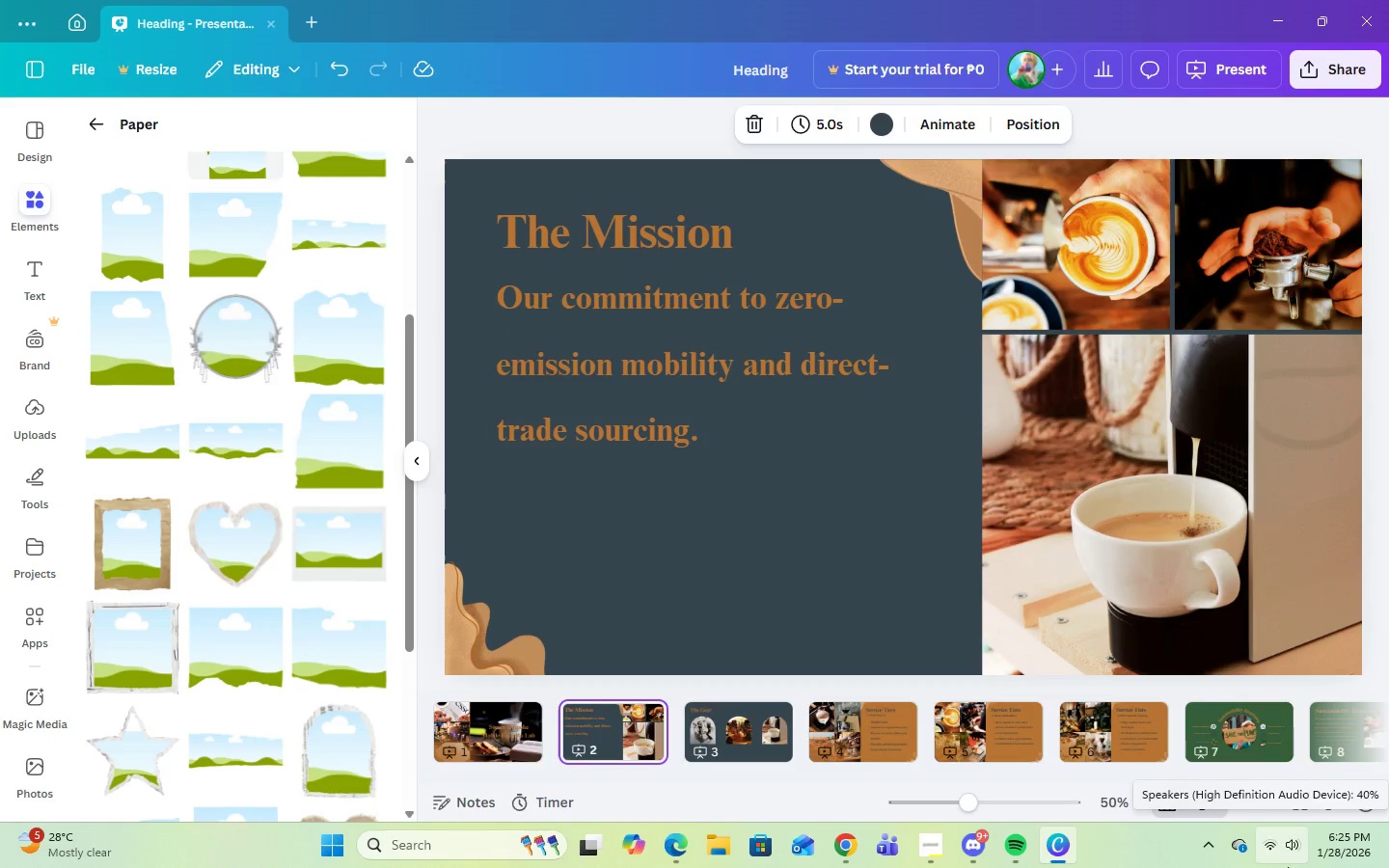 
key(ArrowRight)
 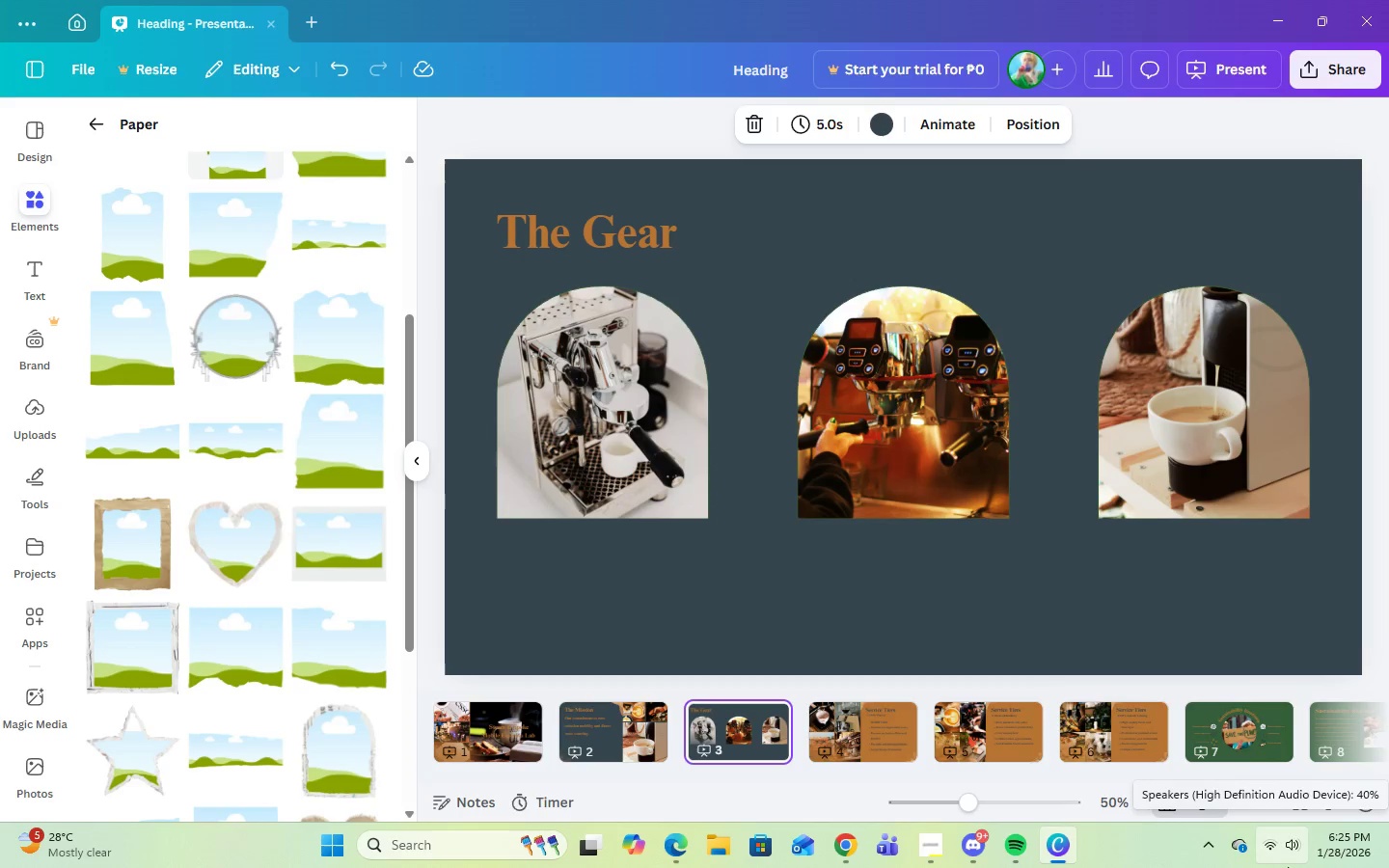 
key(ArrowRight)
 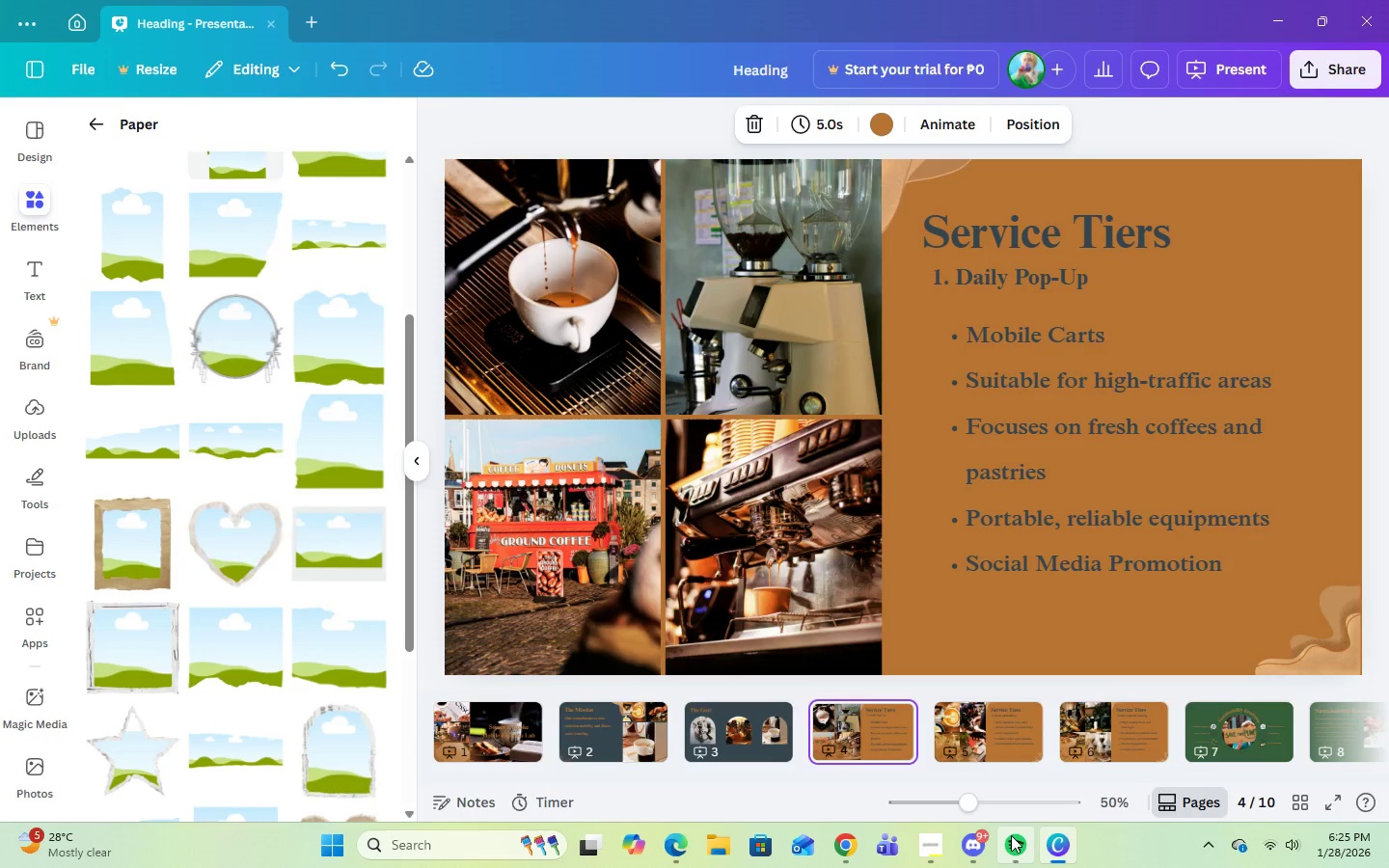 
left_click([917, 860])